 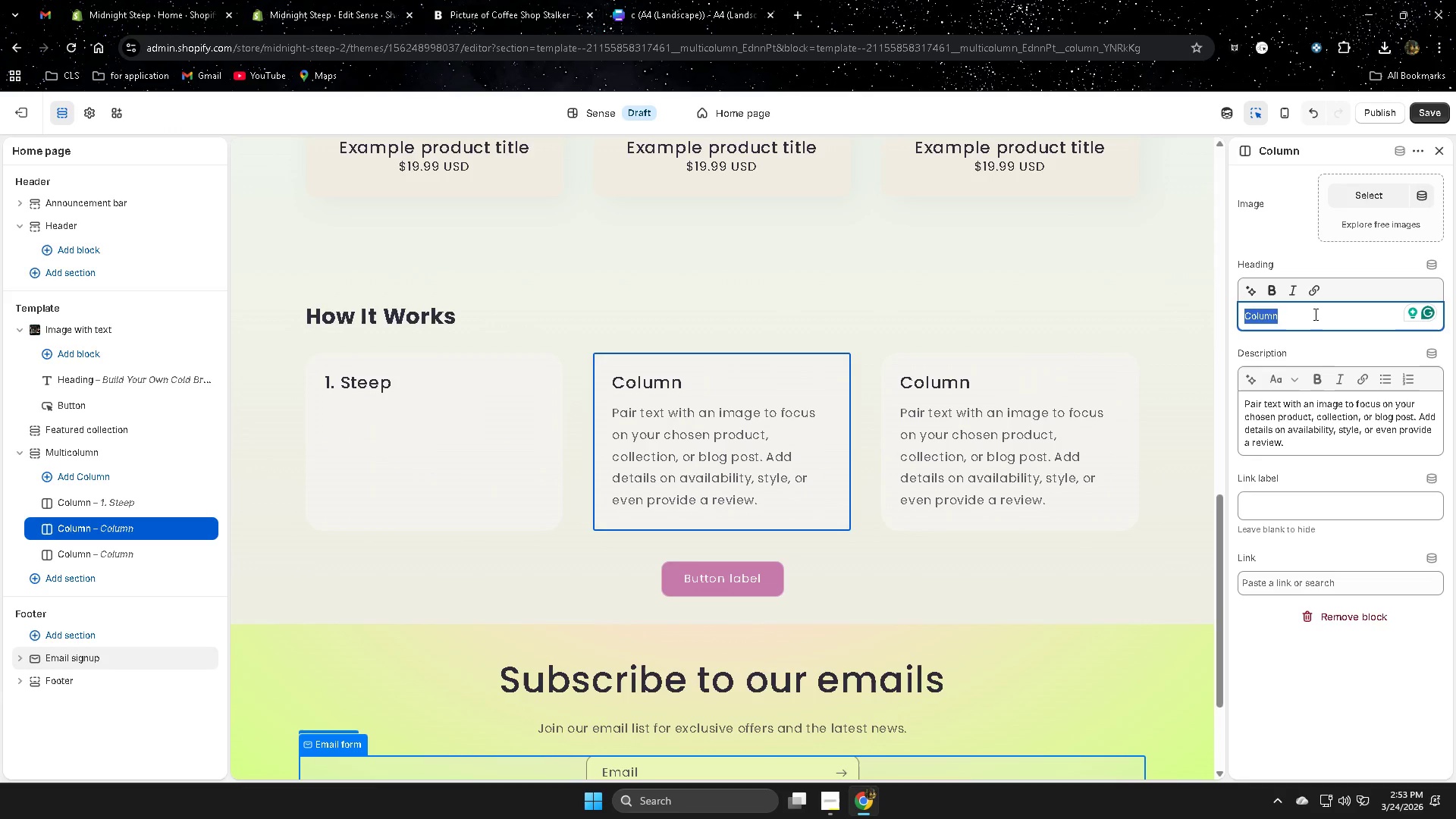 
key(Control+V)
 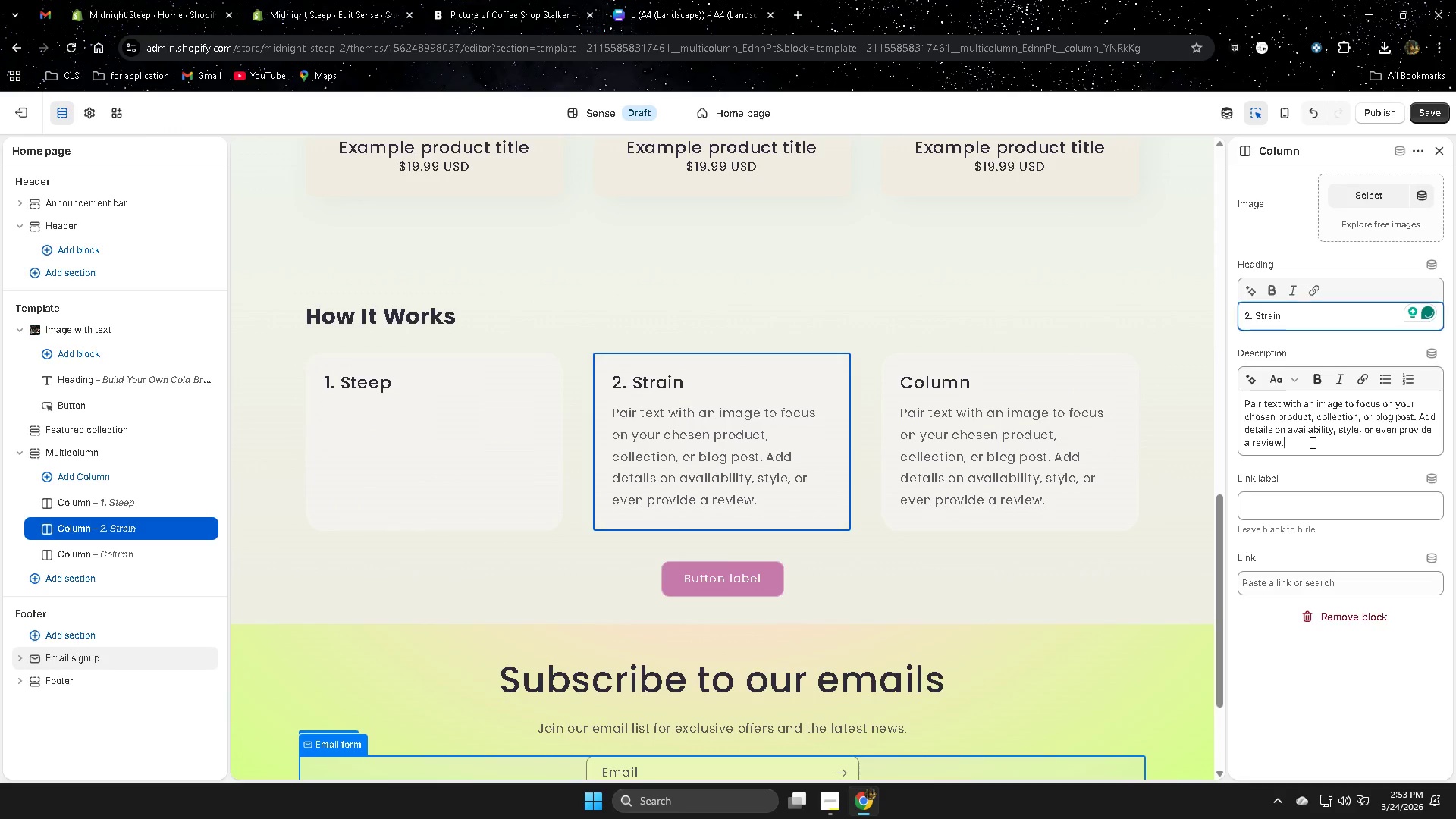 
double_click([1311, 442])
 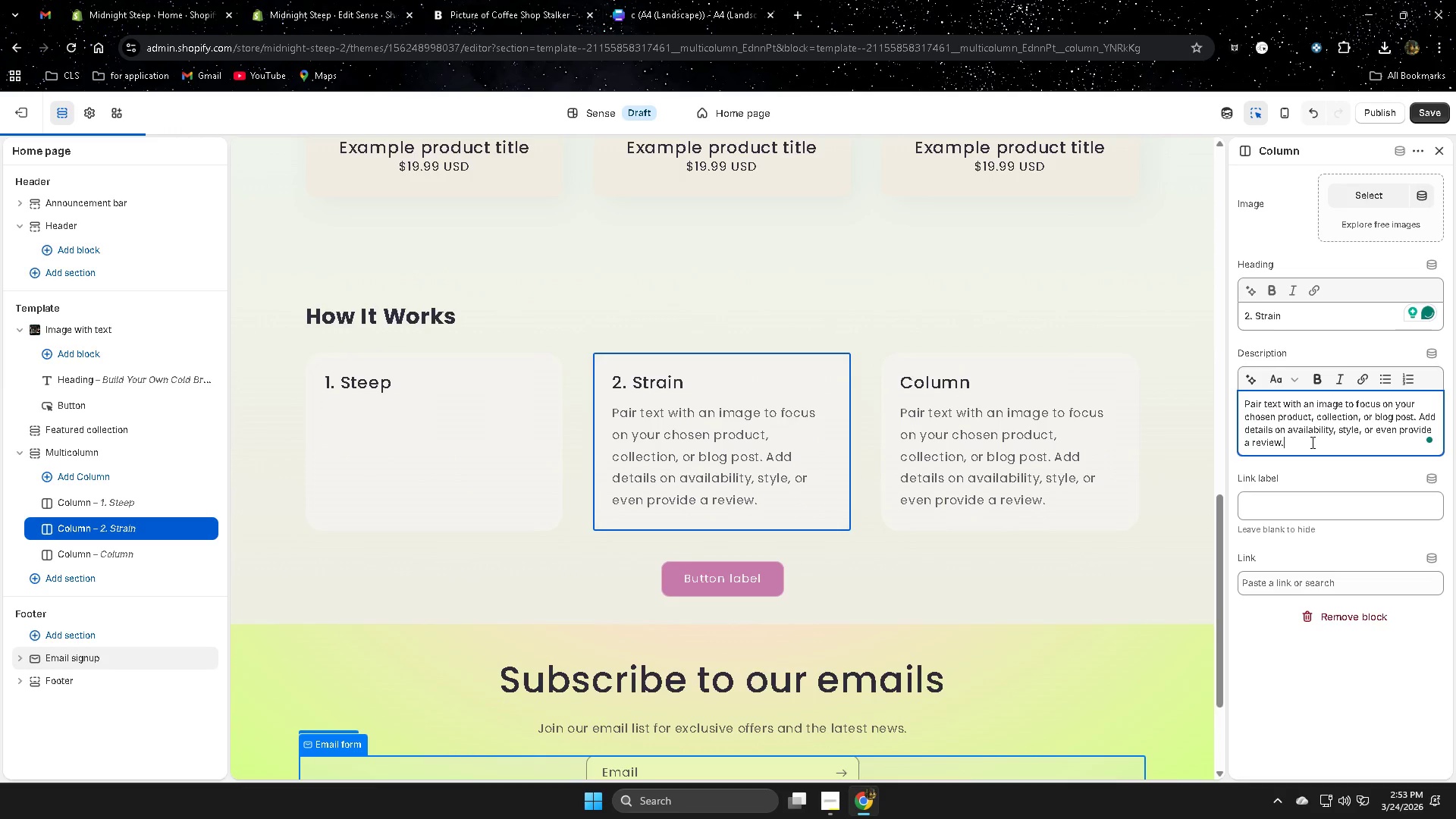 
triple_click([1311, 442])
 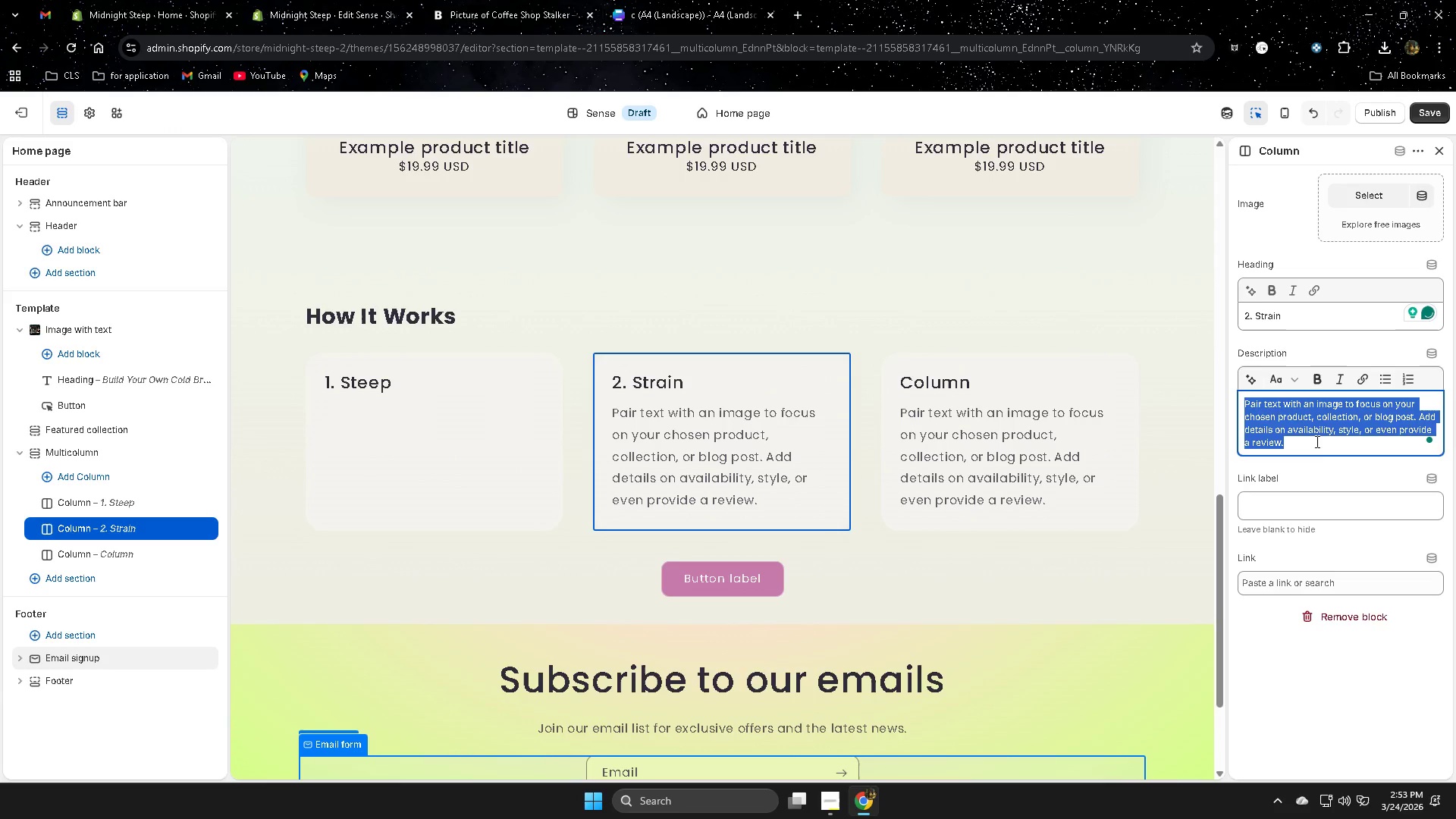 
key(Delete)
 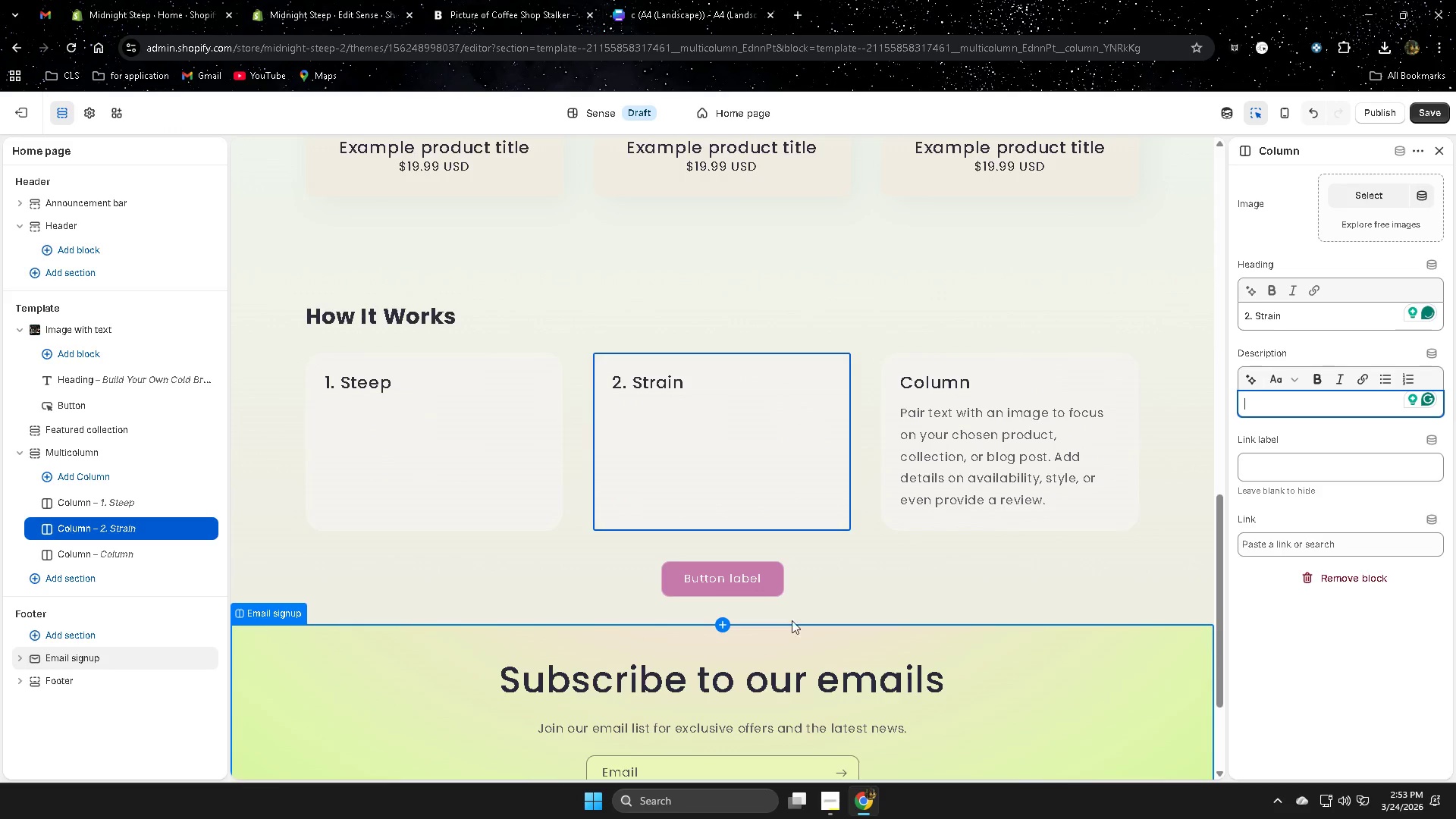 
left_click([939, 446])